 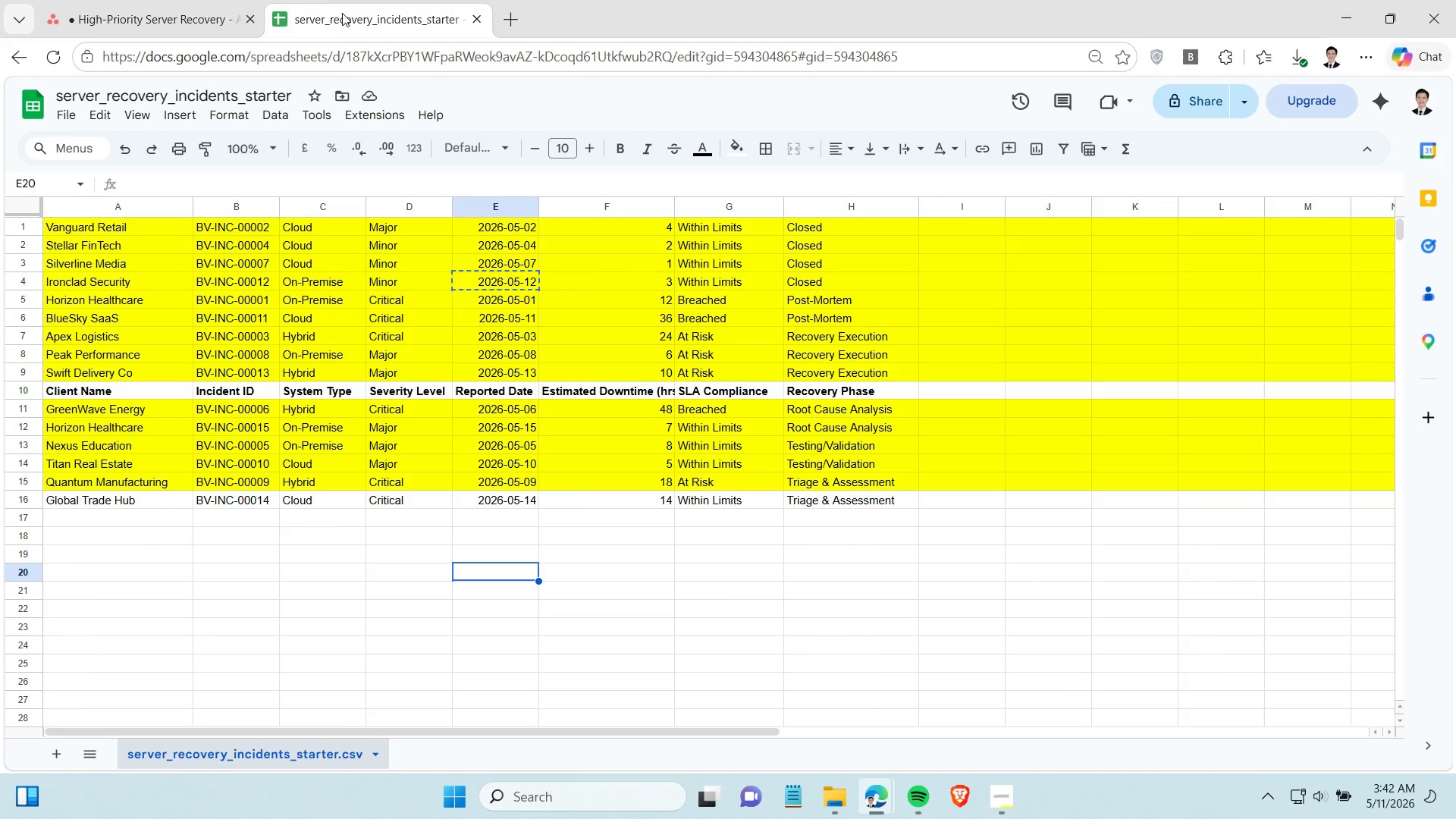 
left_click([419, 441])
 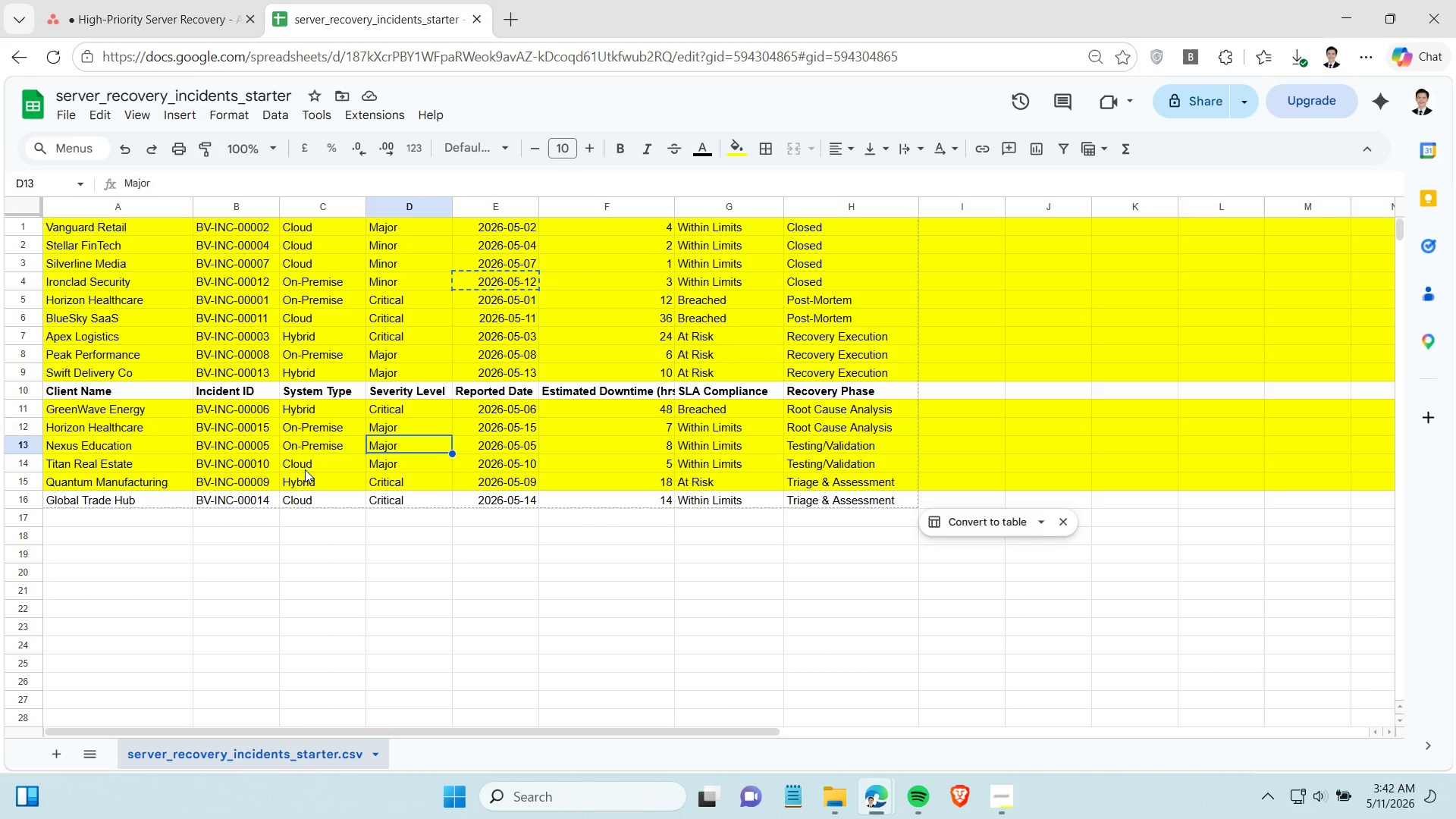 
left_click([305, 469])
 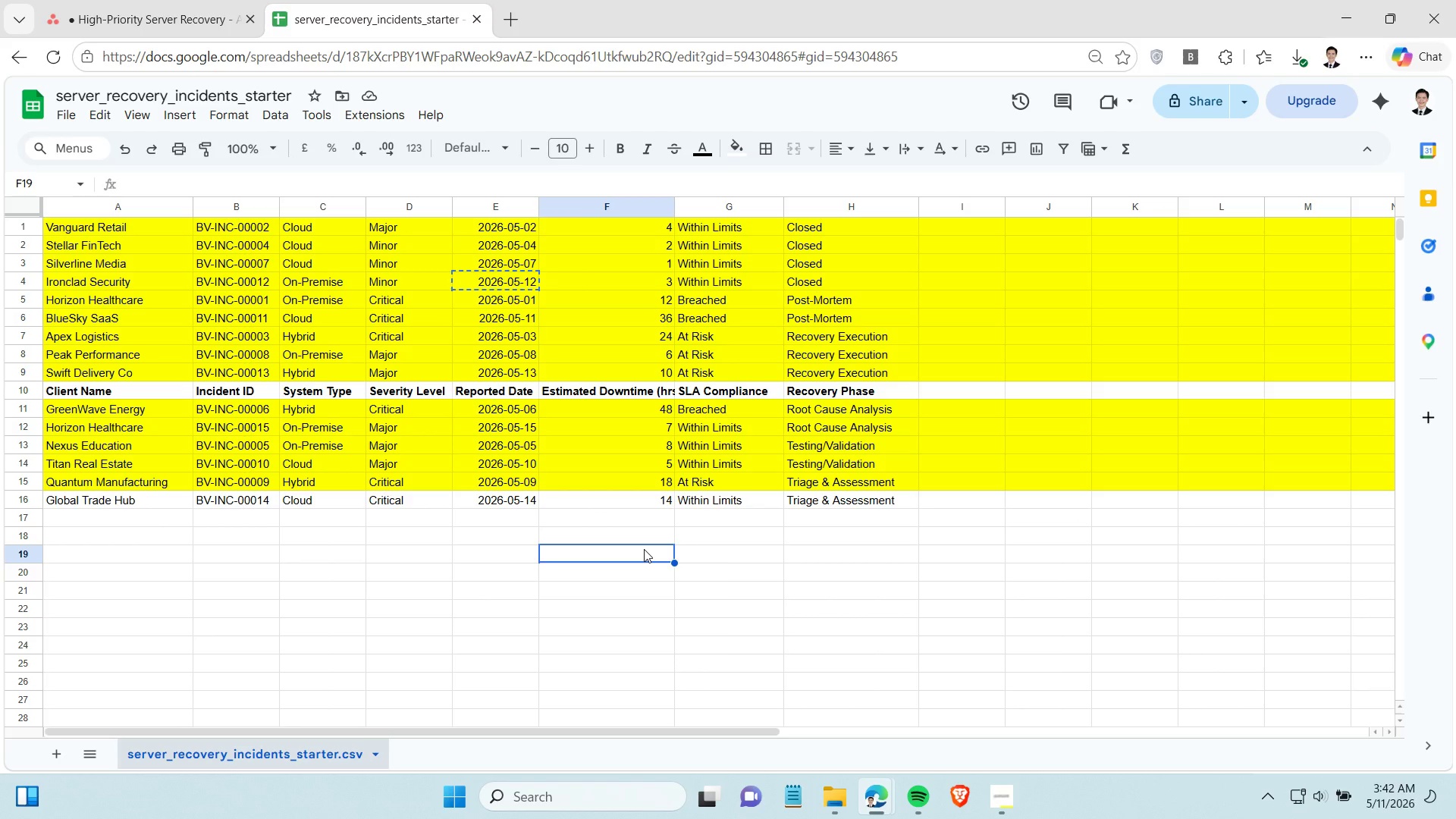 
wait(12.67)
 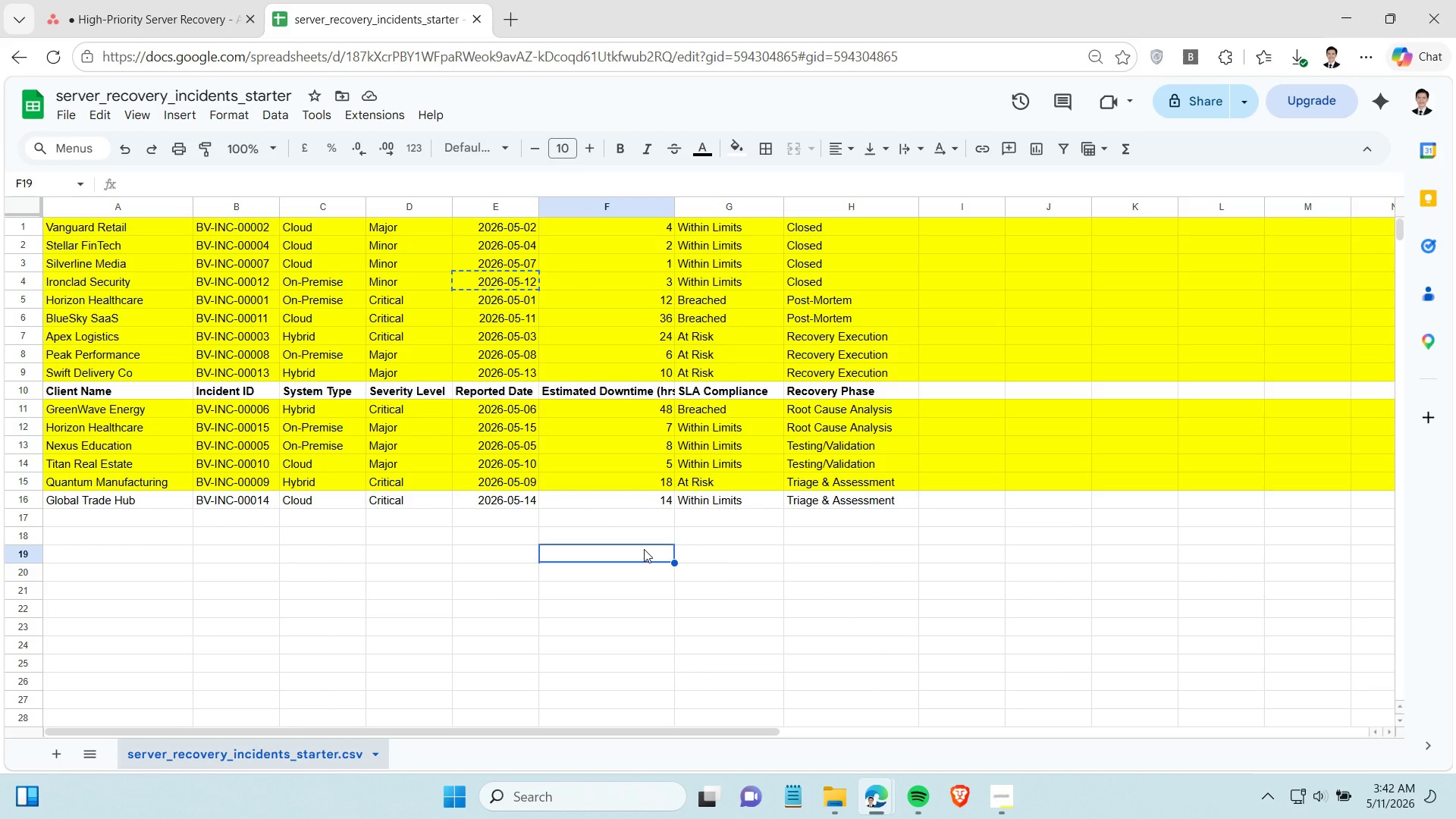 
left_click([143, 0])